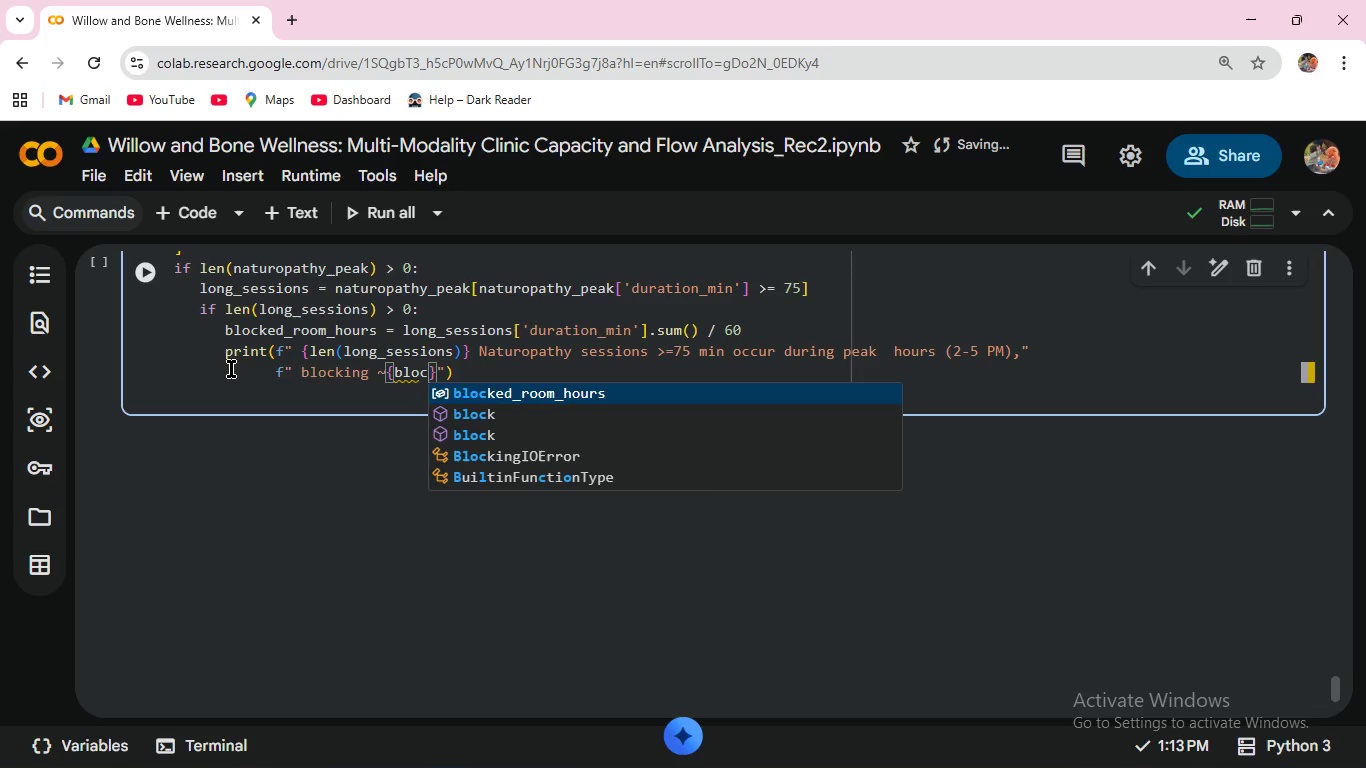 
key(Enter)
 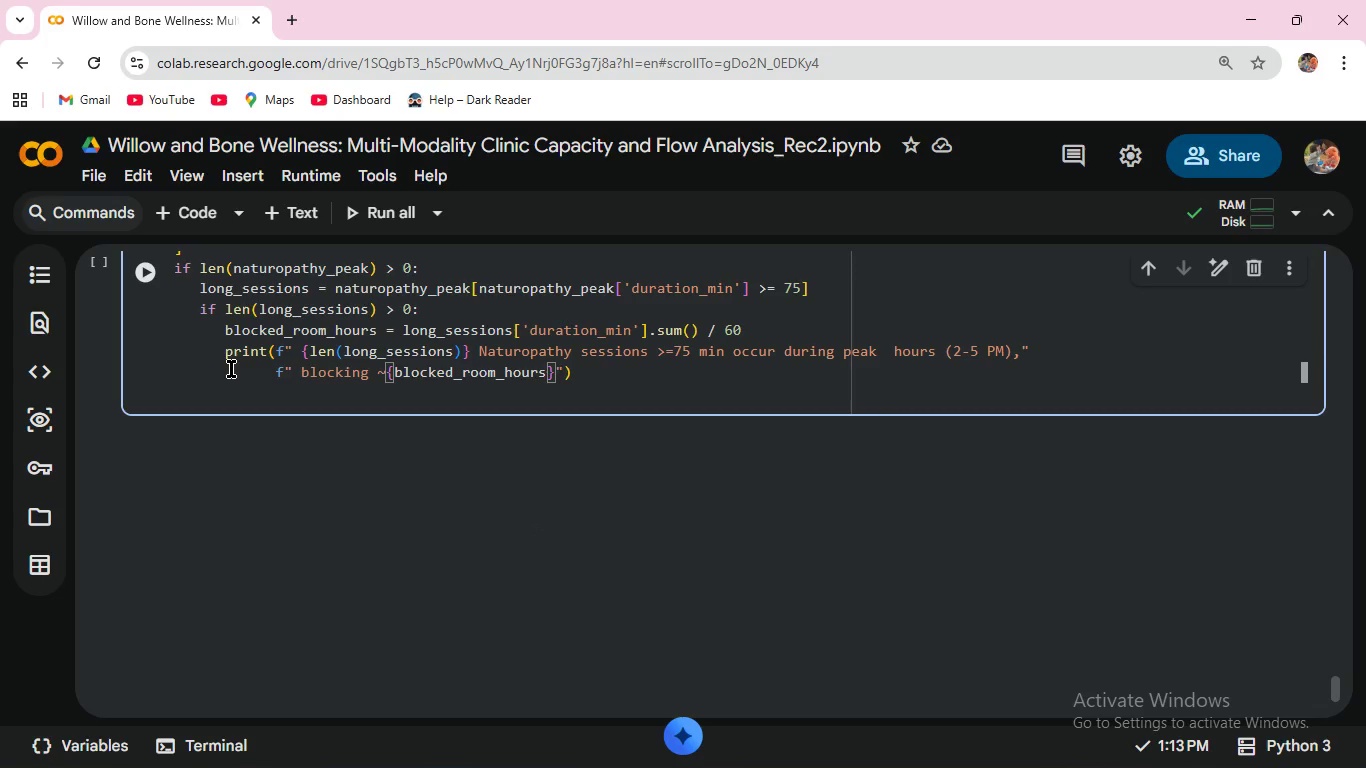 
wait(5.38)
 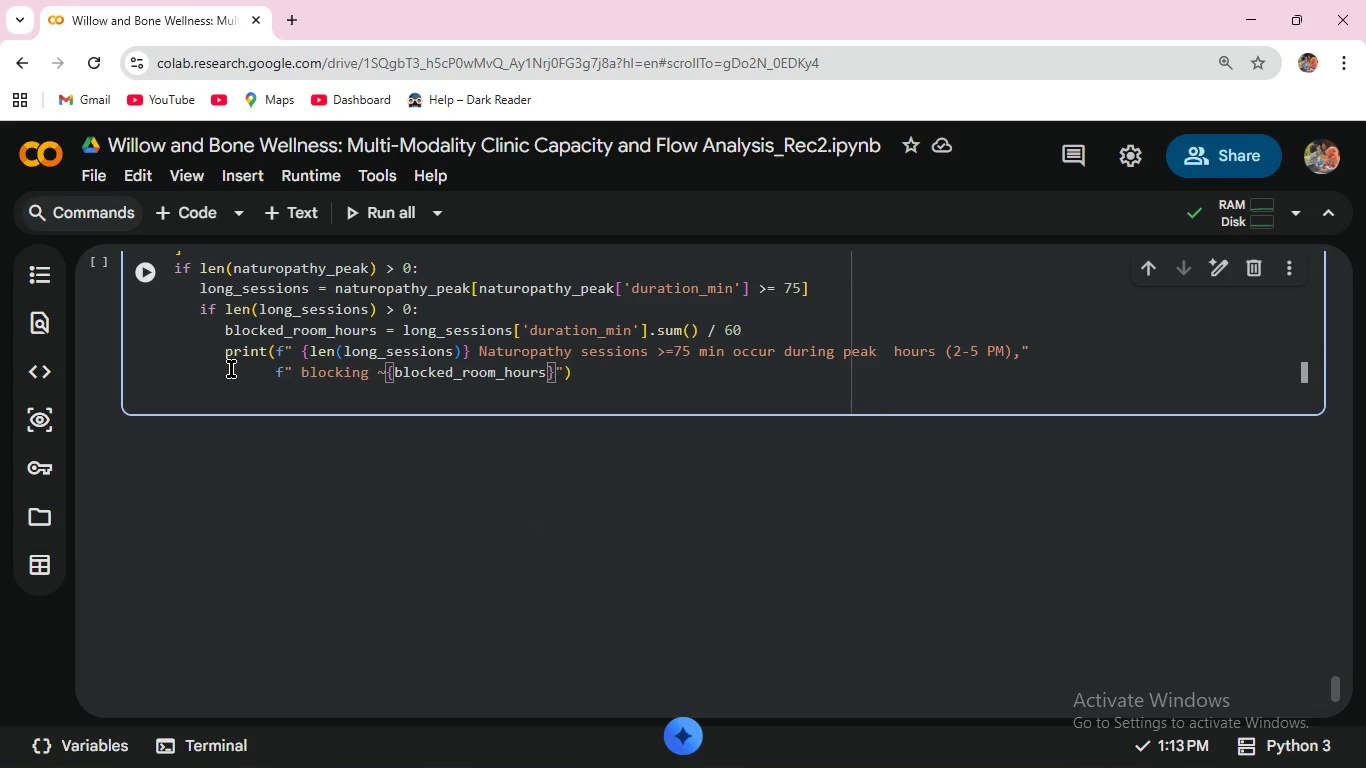 
type(:.1f)
 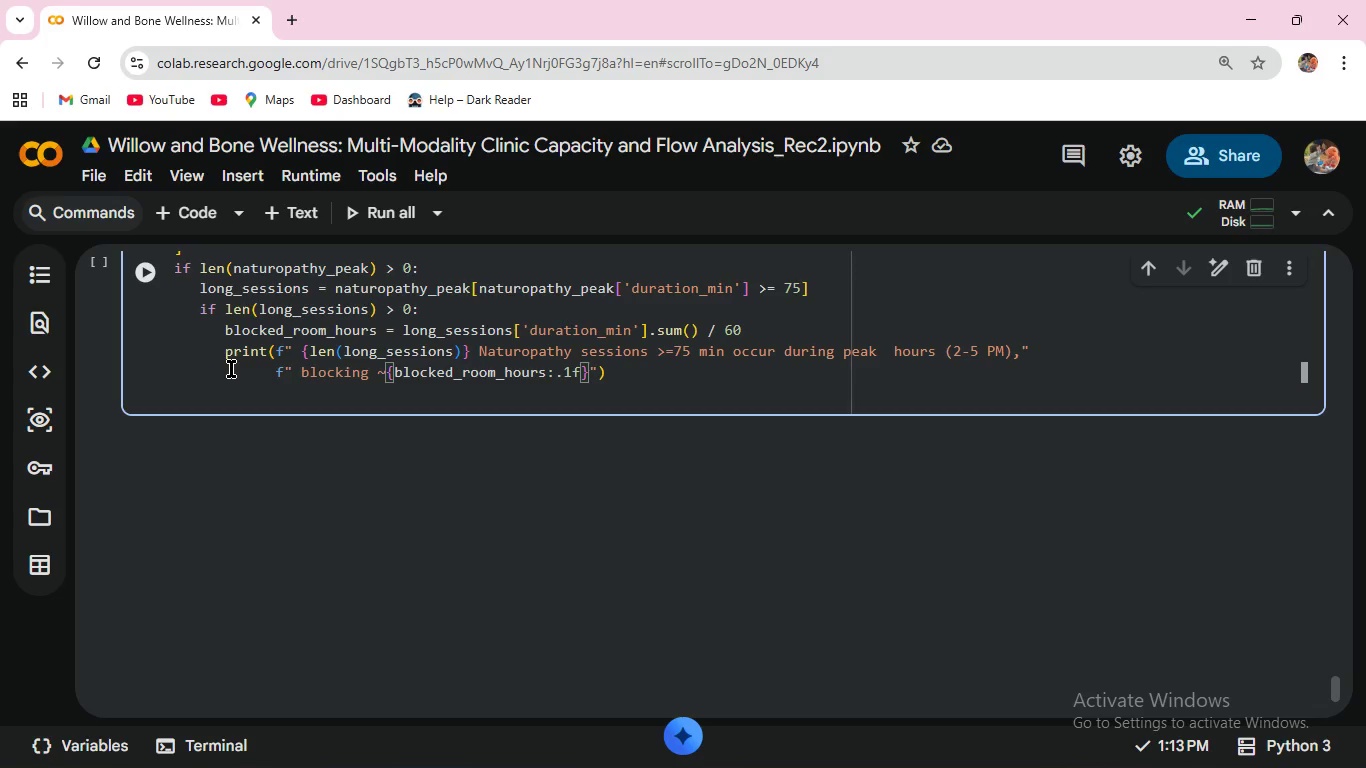 
key(ArrowRight)
 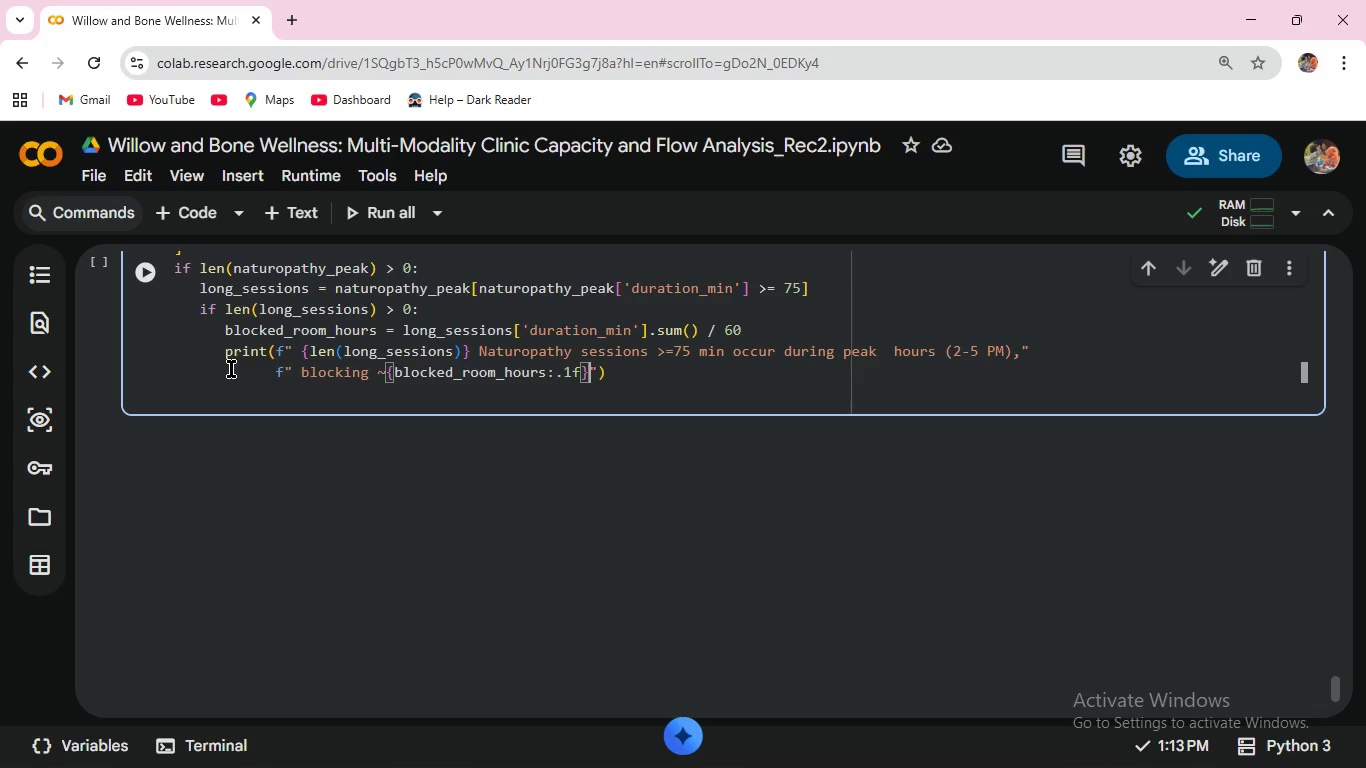 
type( room-hours -> evalu)
 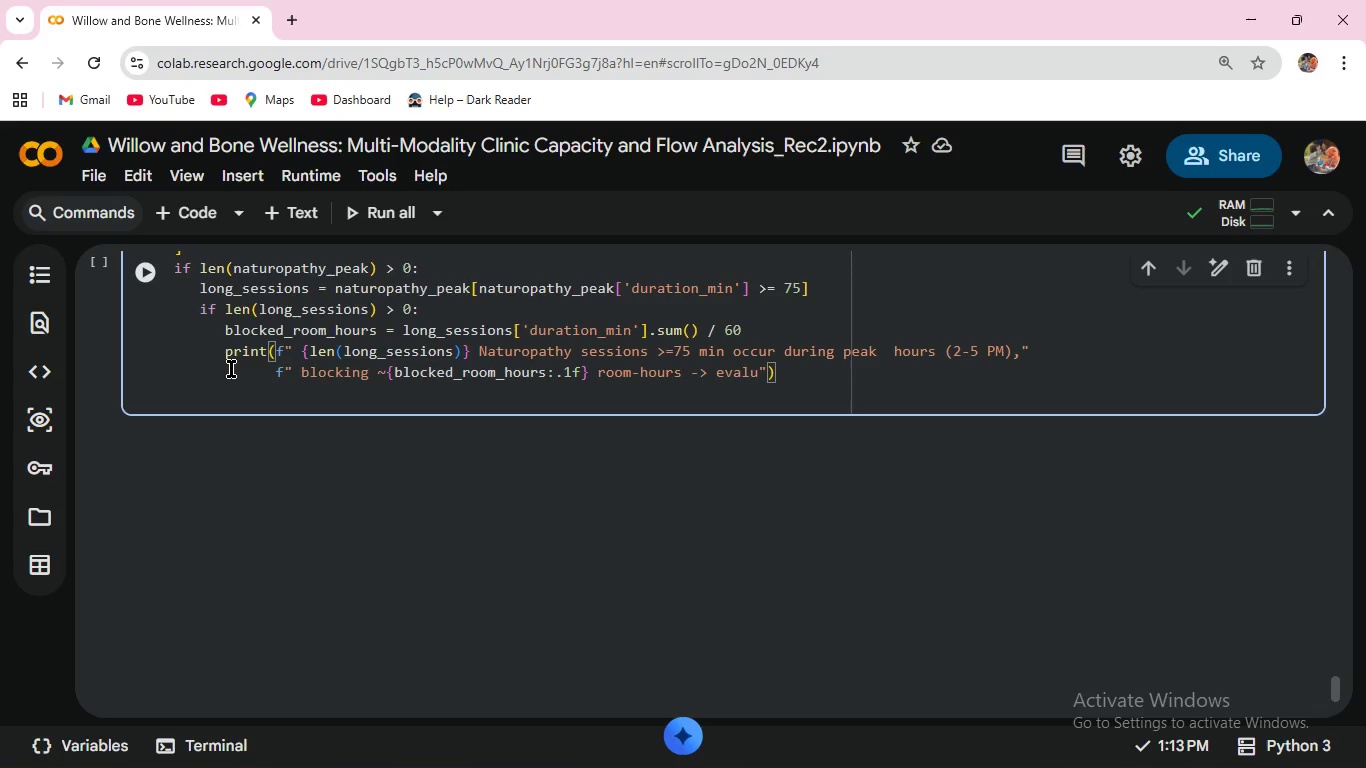 
type(ate trade -off vs. high )
key(Backspace)
type(-turnover modalities)
 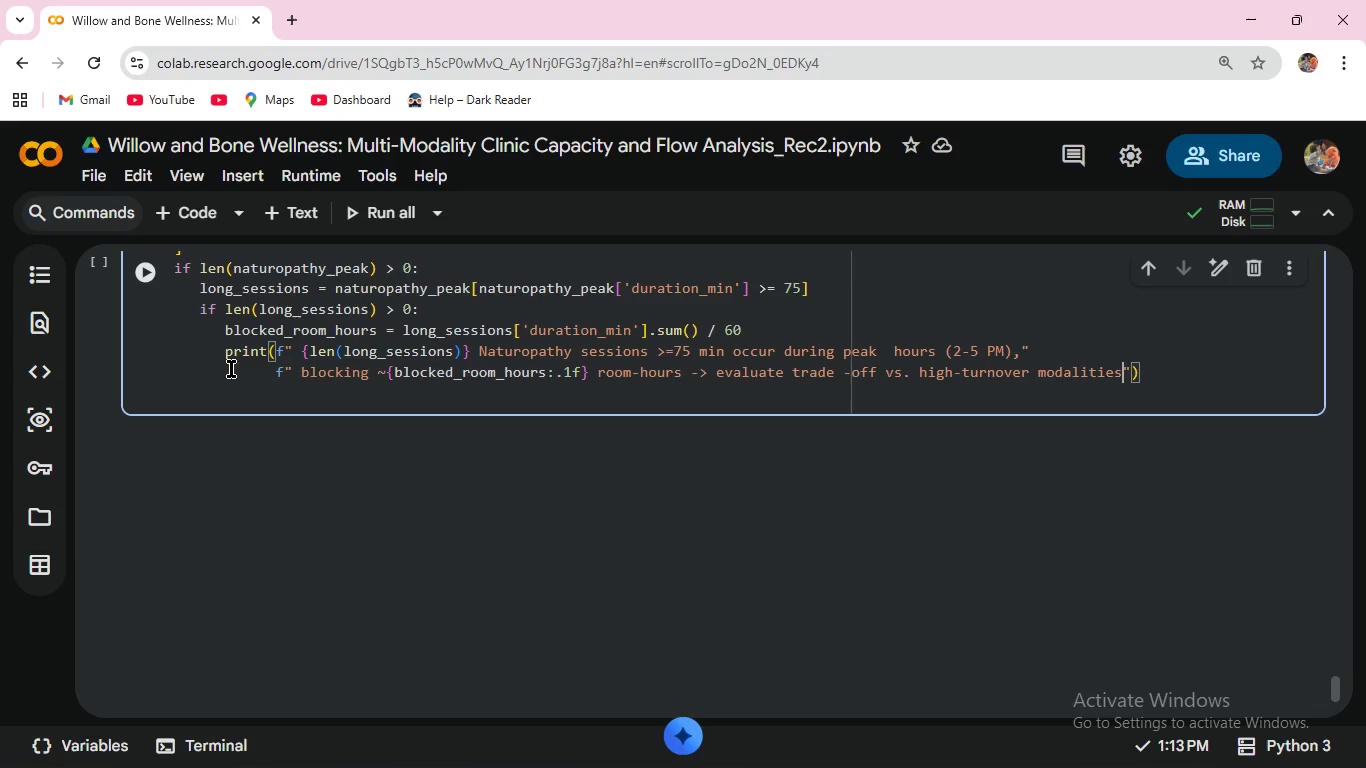 
key(ArrowRight)
 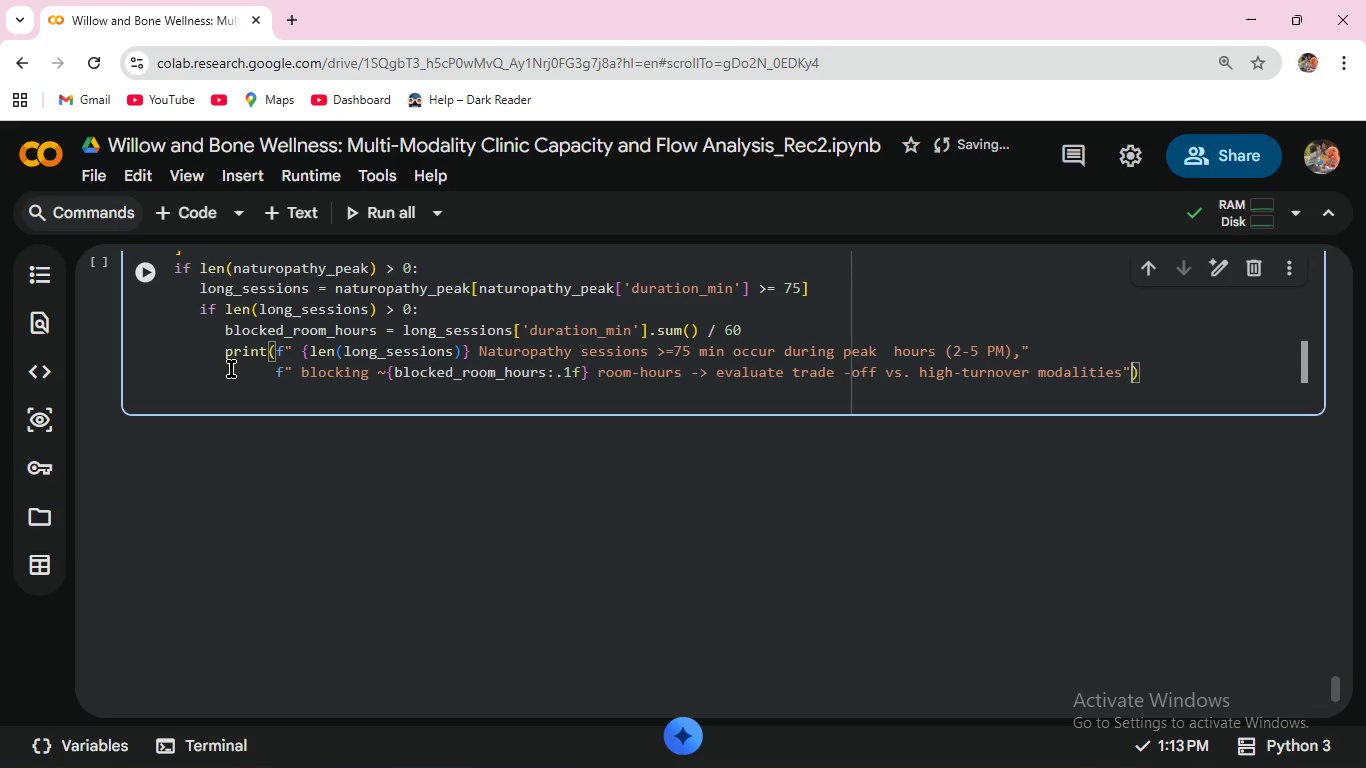 
key(ArrowRight)
 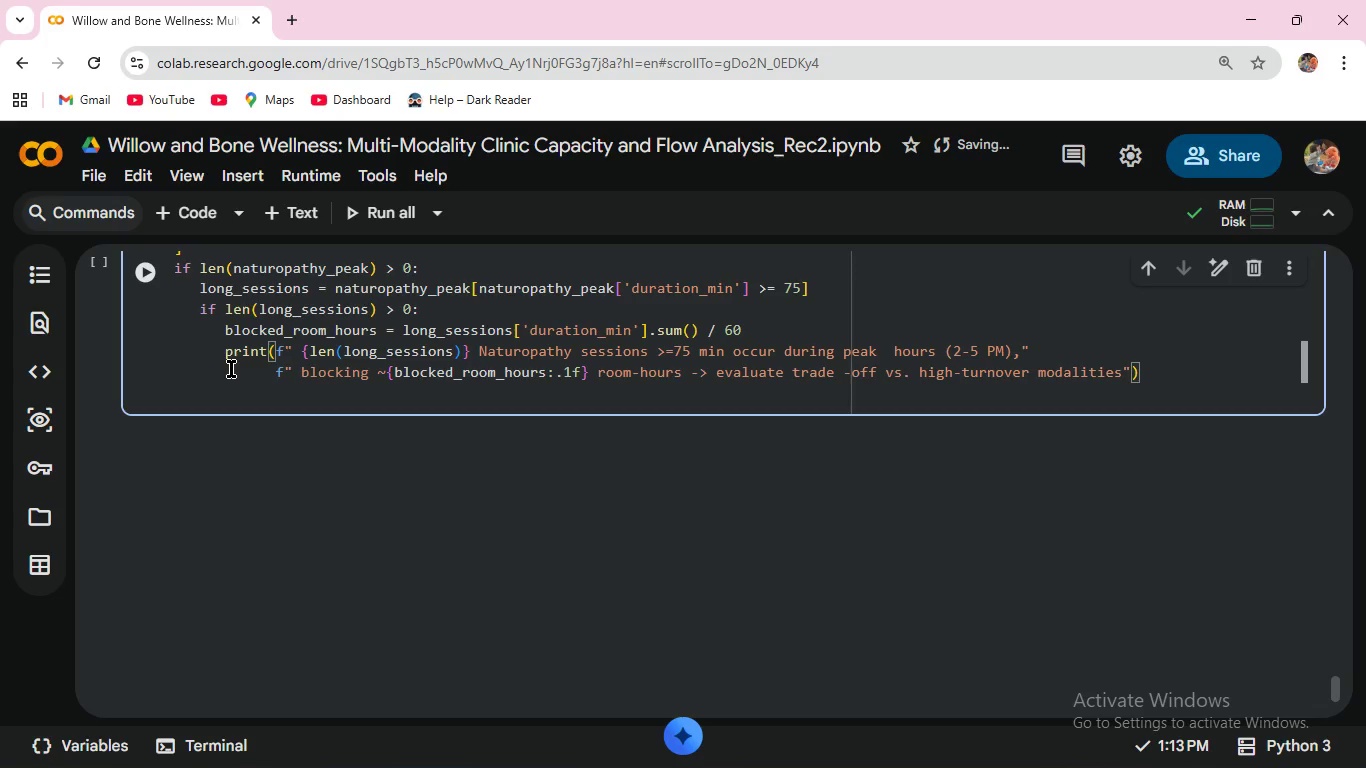 
key(Enter)
 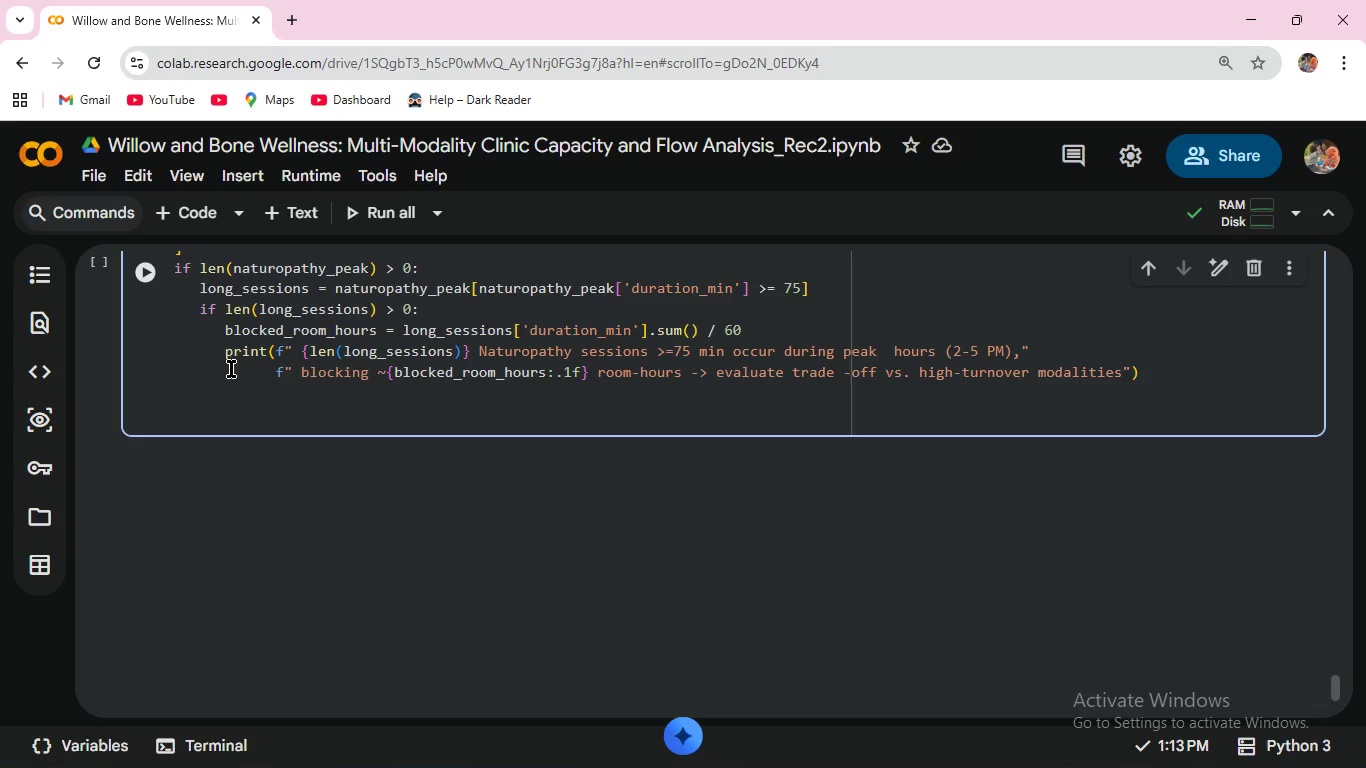 
wait(9.95)
 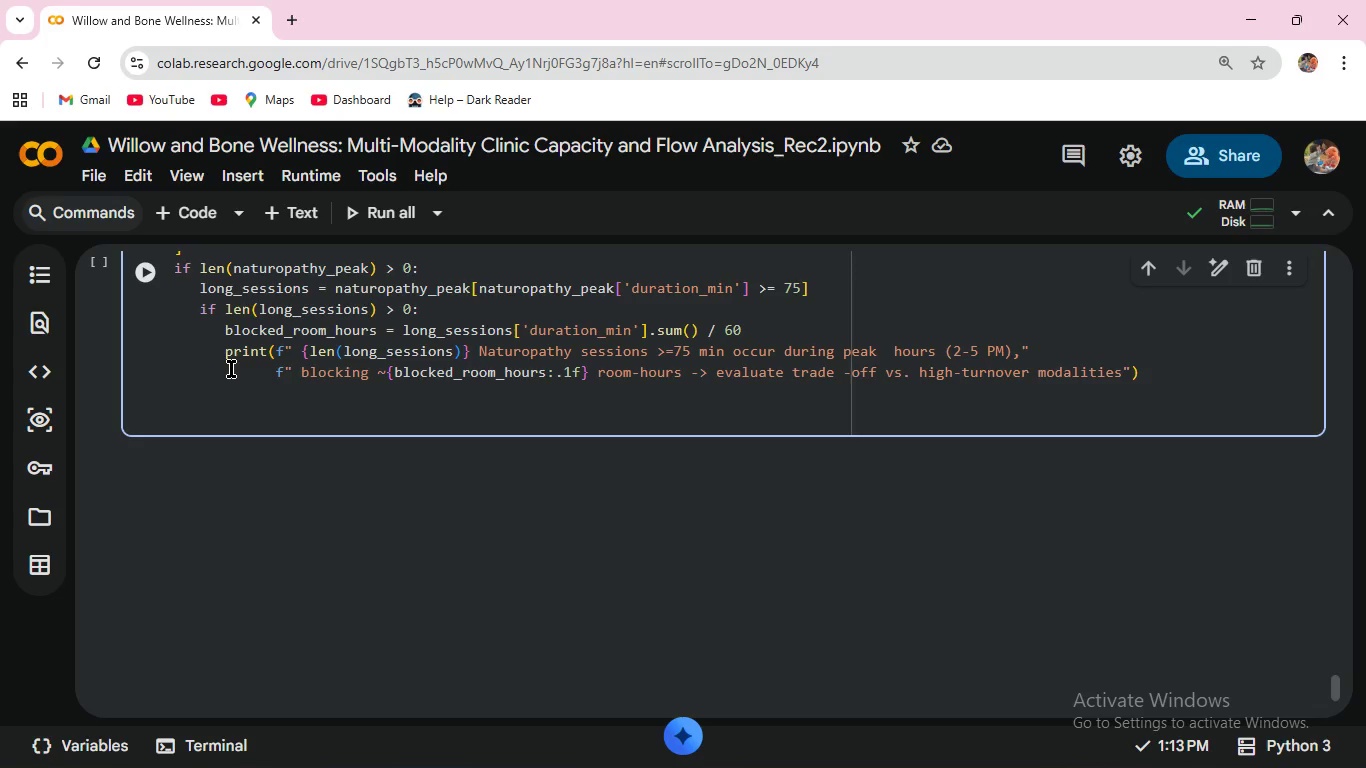 
key(Backspace)
 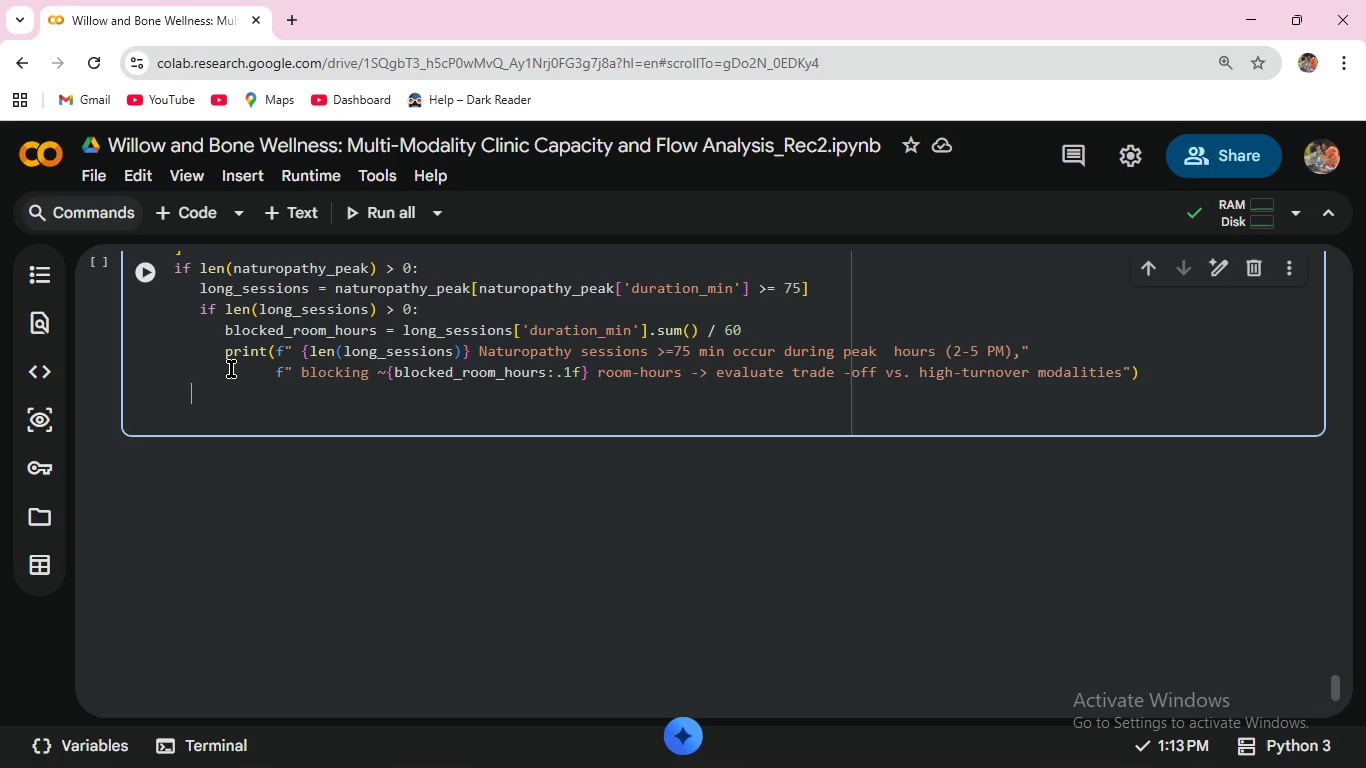 
key(Backspace)
 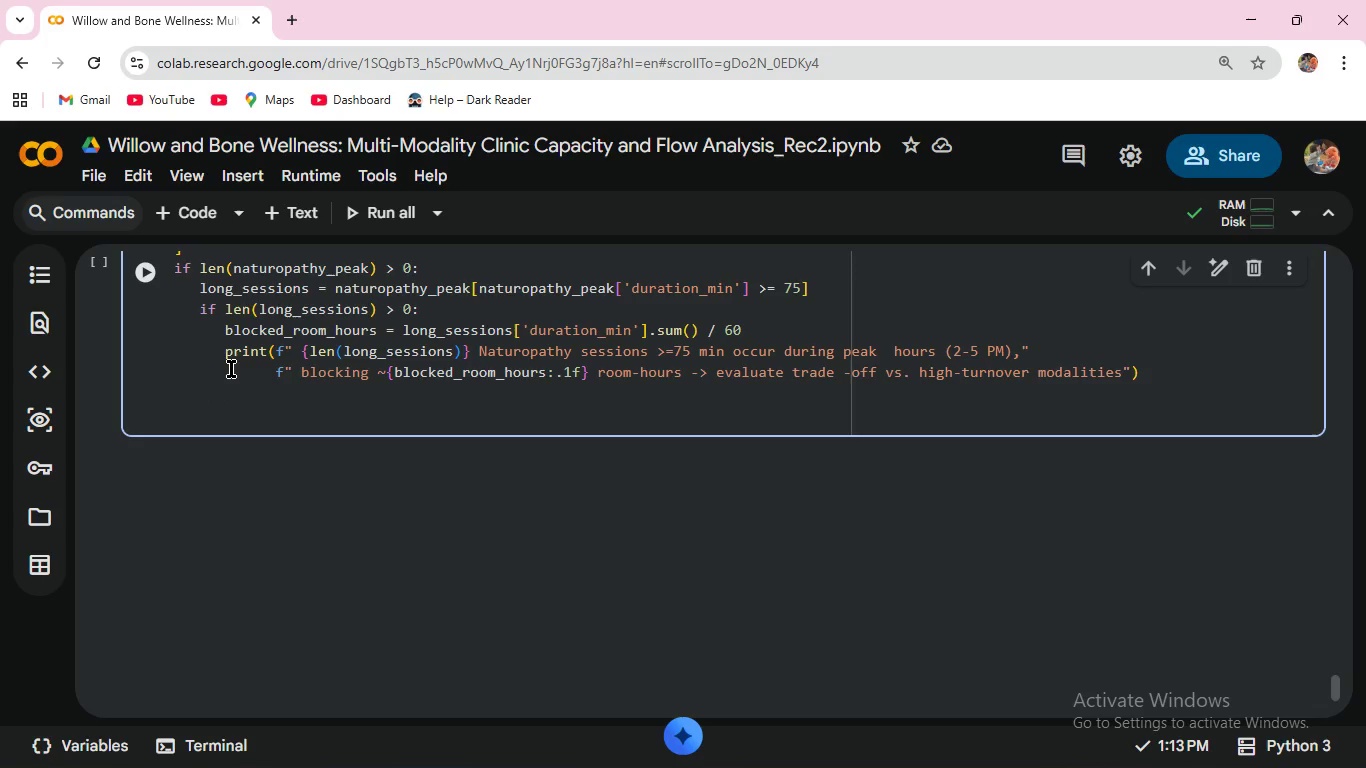 
key(Backspace)
 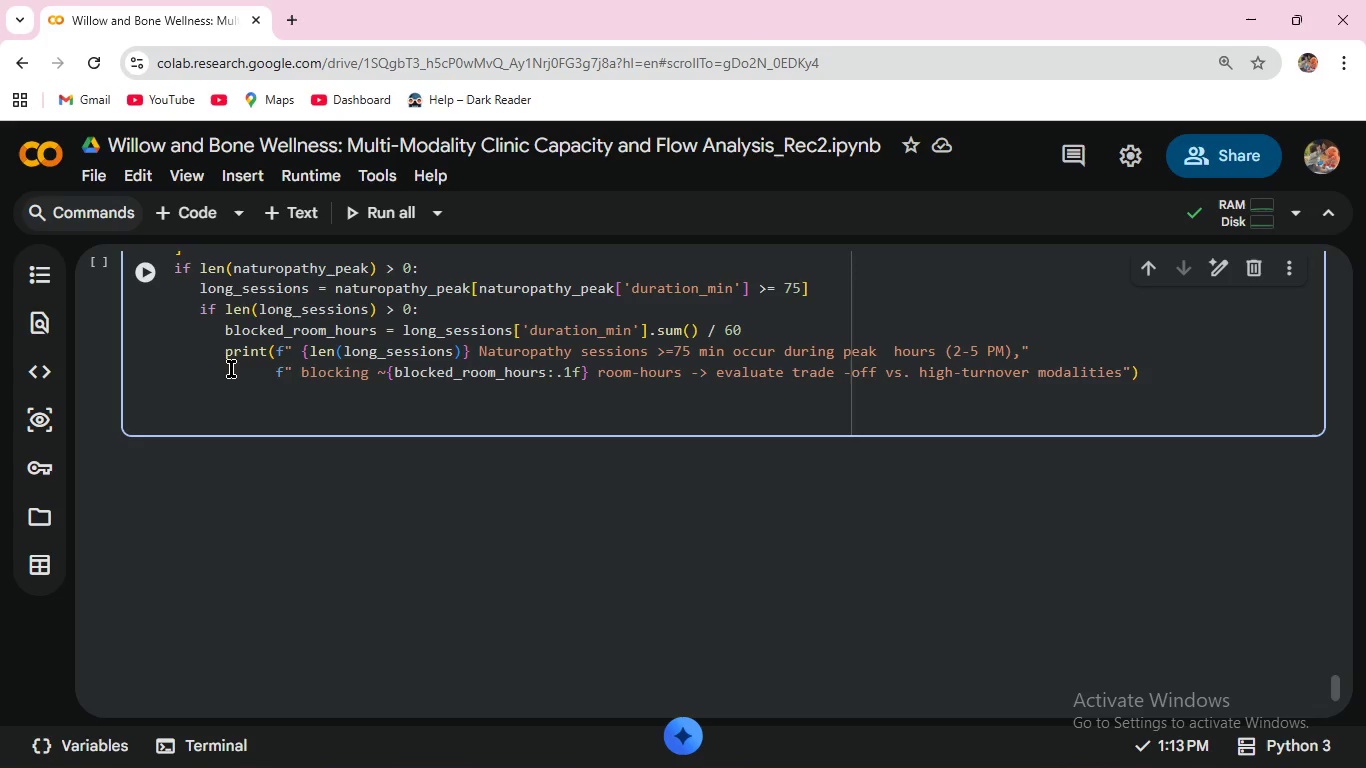 
key(Backspace)
 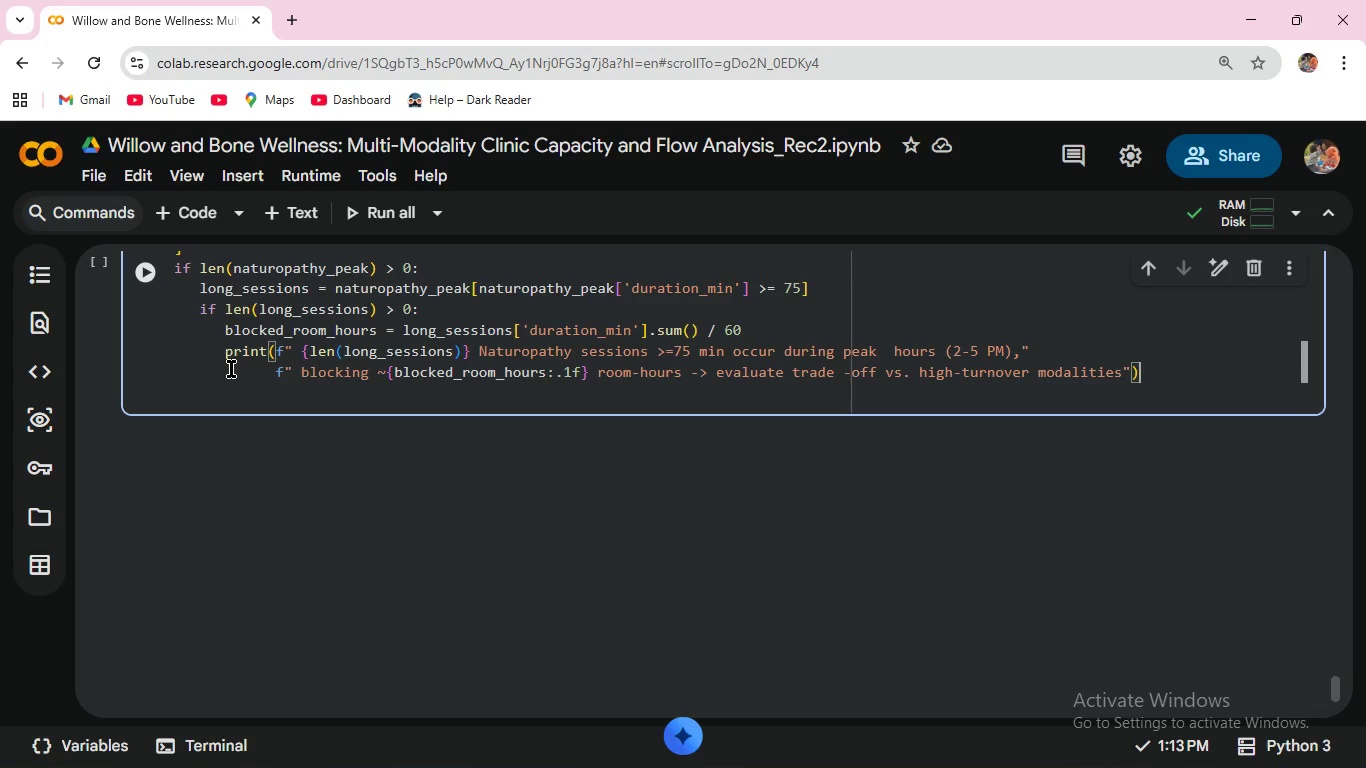 
key(Enter)
 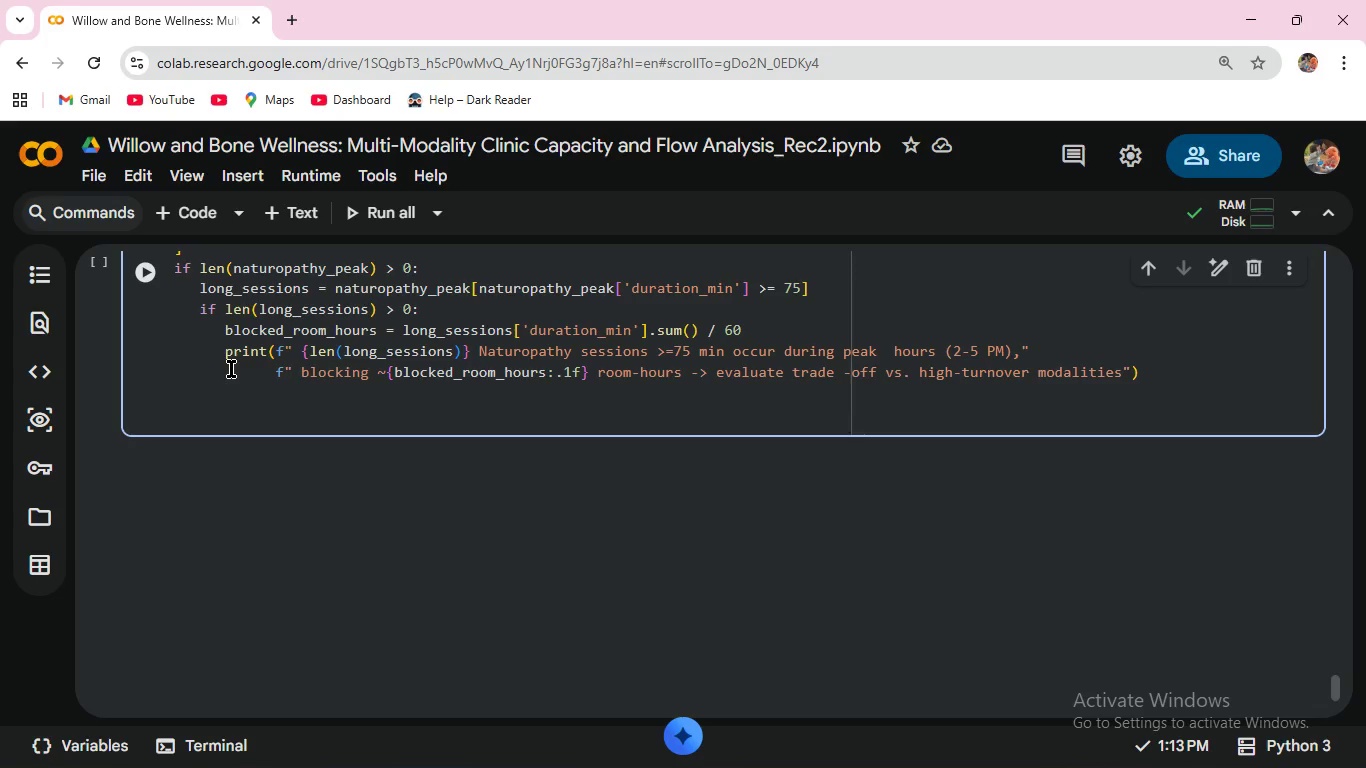 
key(Enter)
 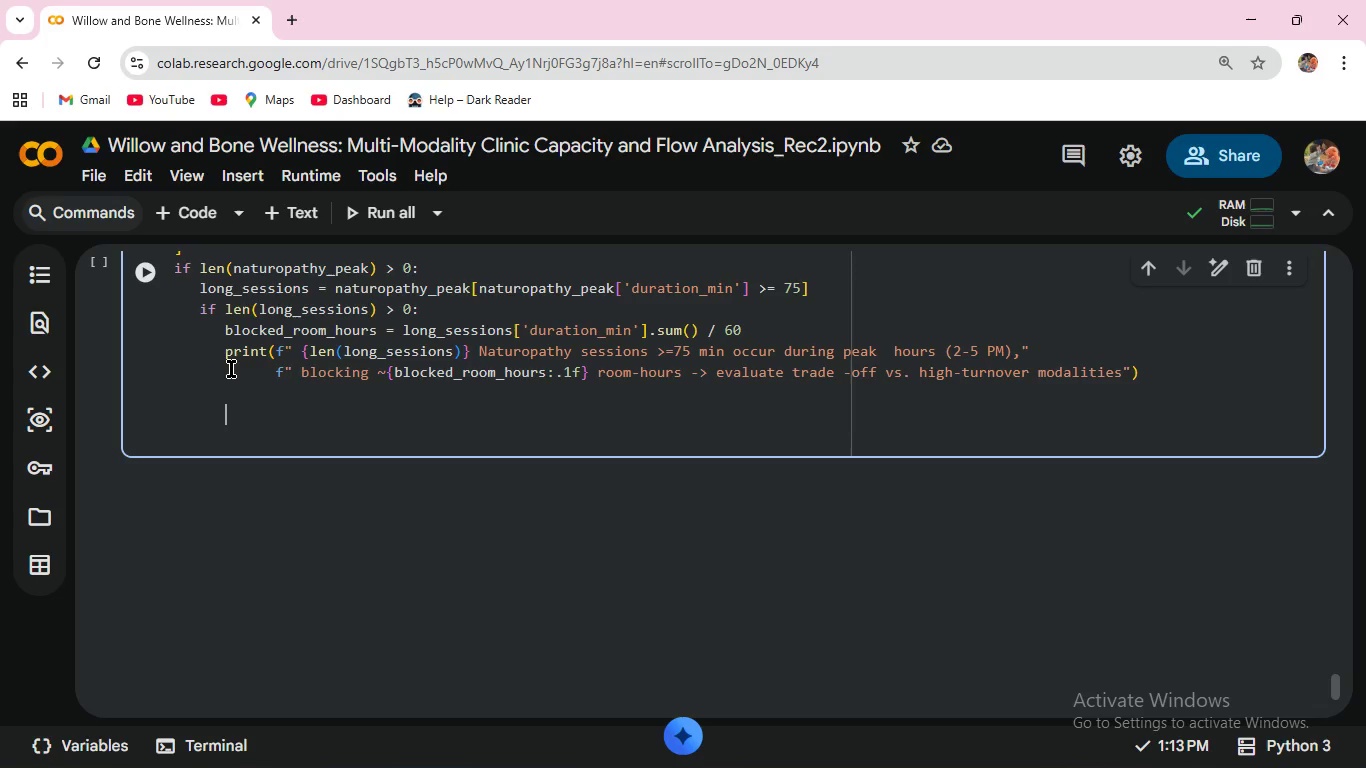 
key(Backspace)
key(Backspace)
key(Backspace)
type(print(f"\n )
 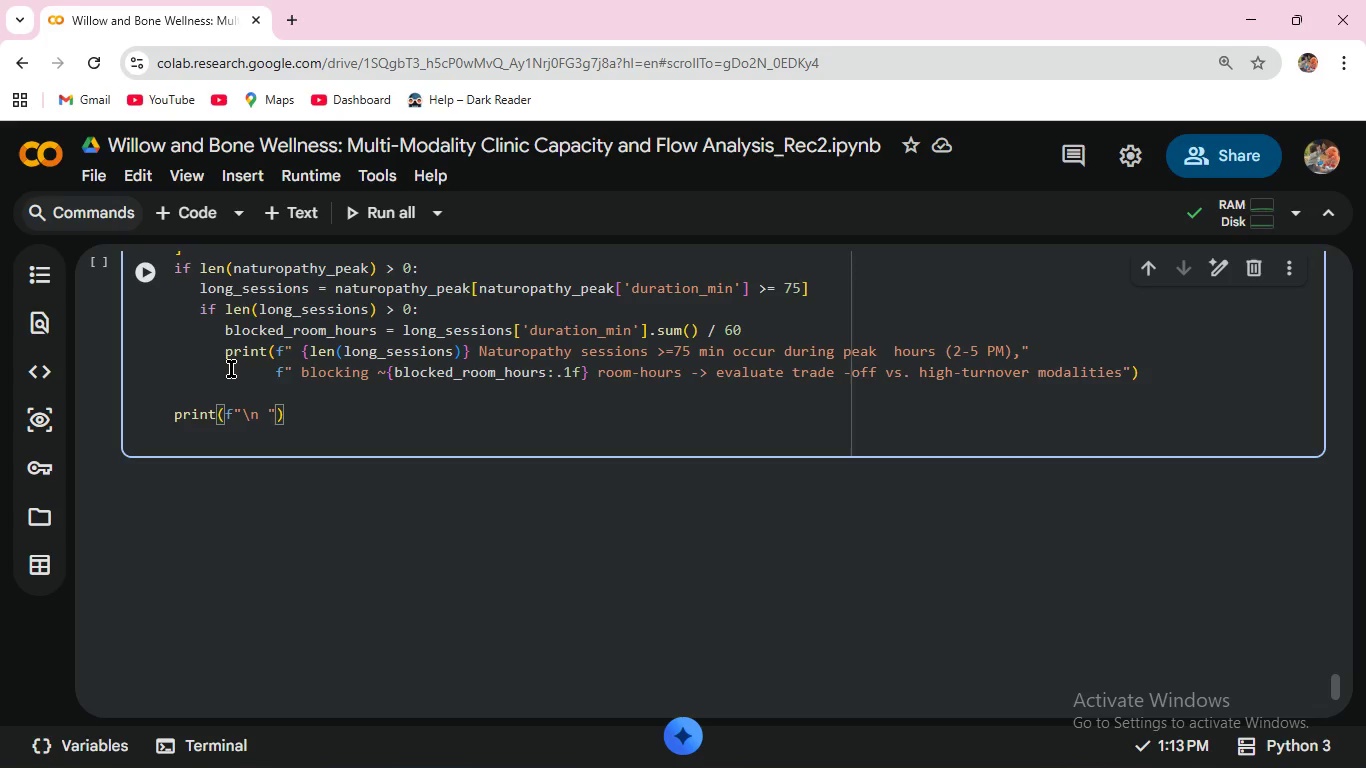 
wait(5.34)
 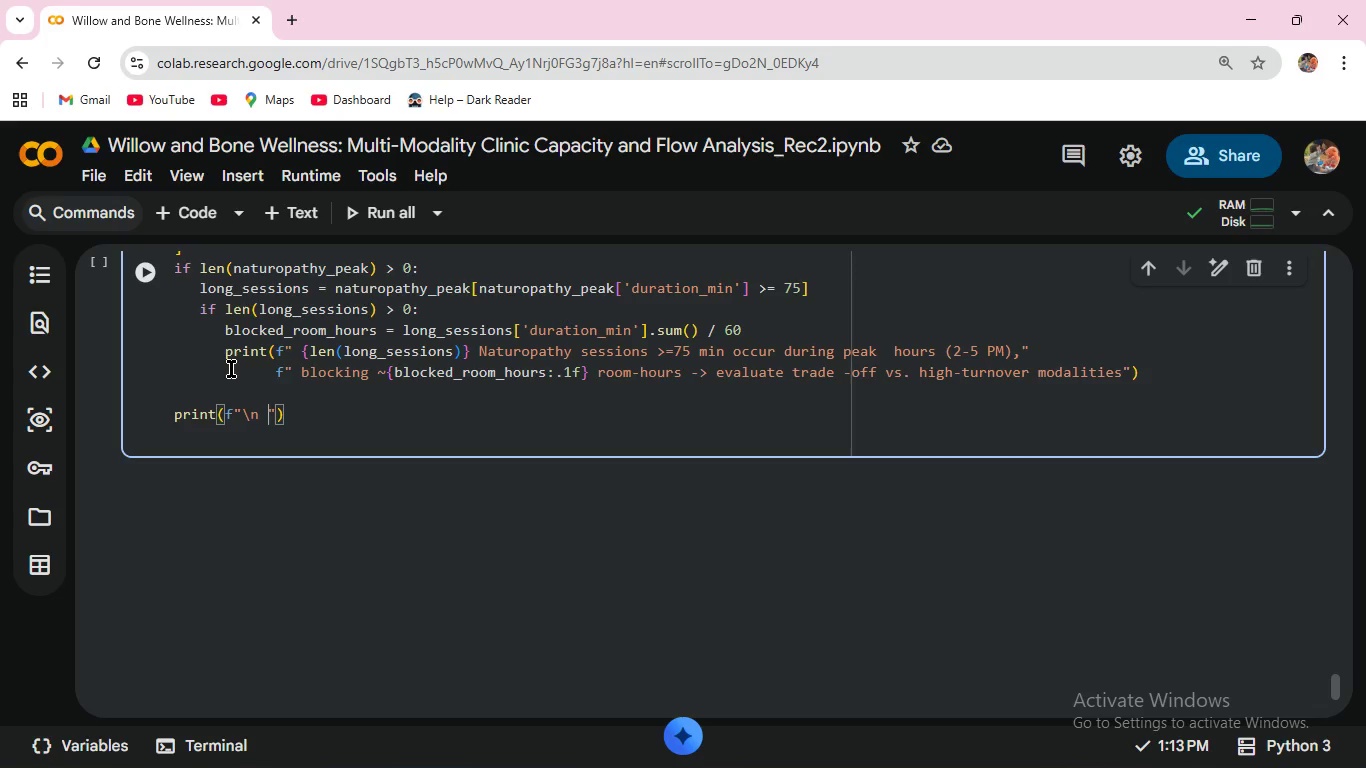 
type(Visualization: Session timeline rendered above )
 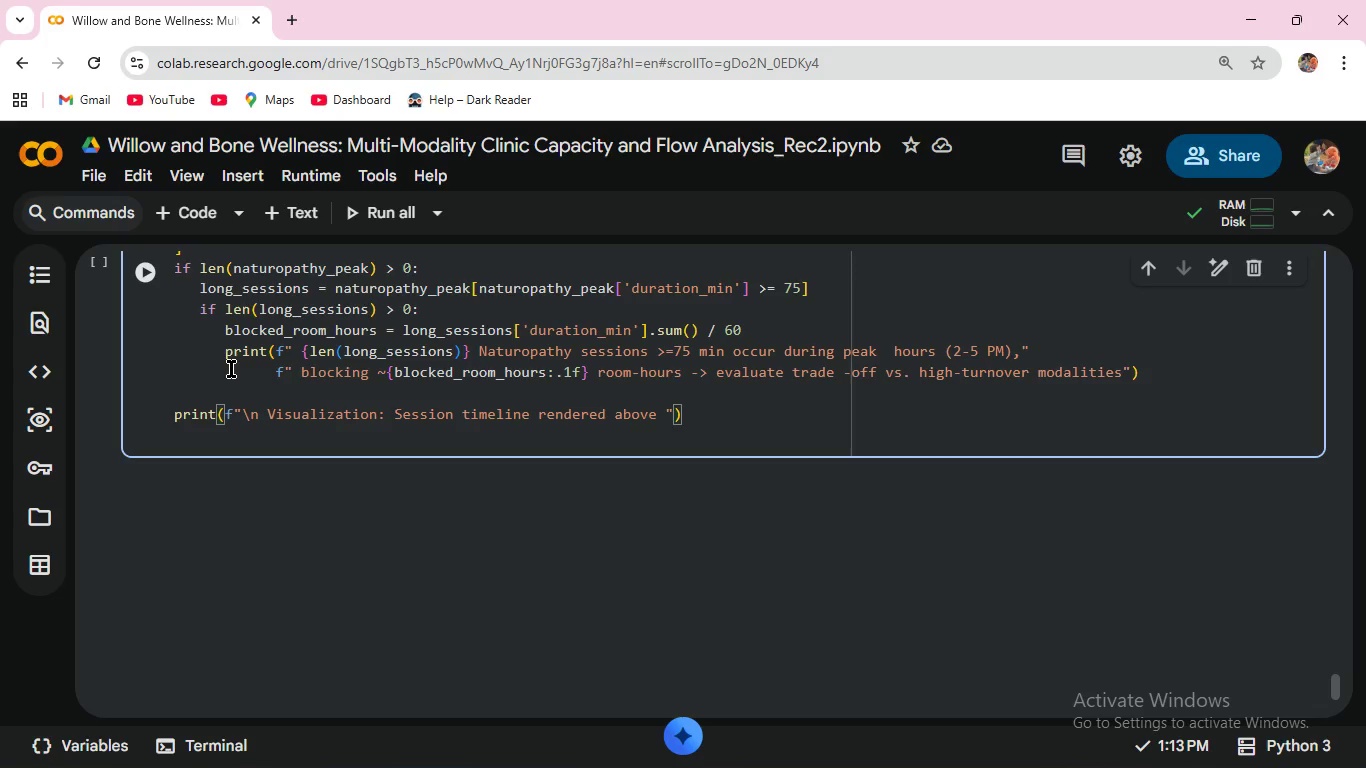 
wait(6.59)
 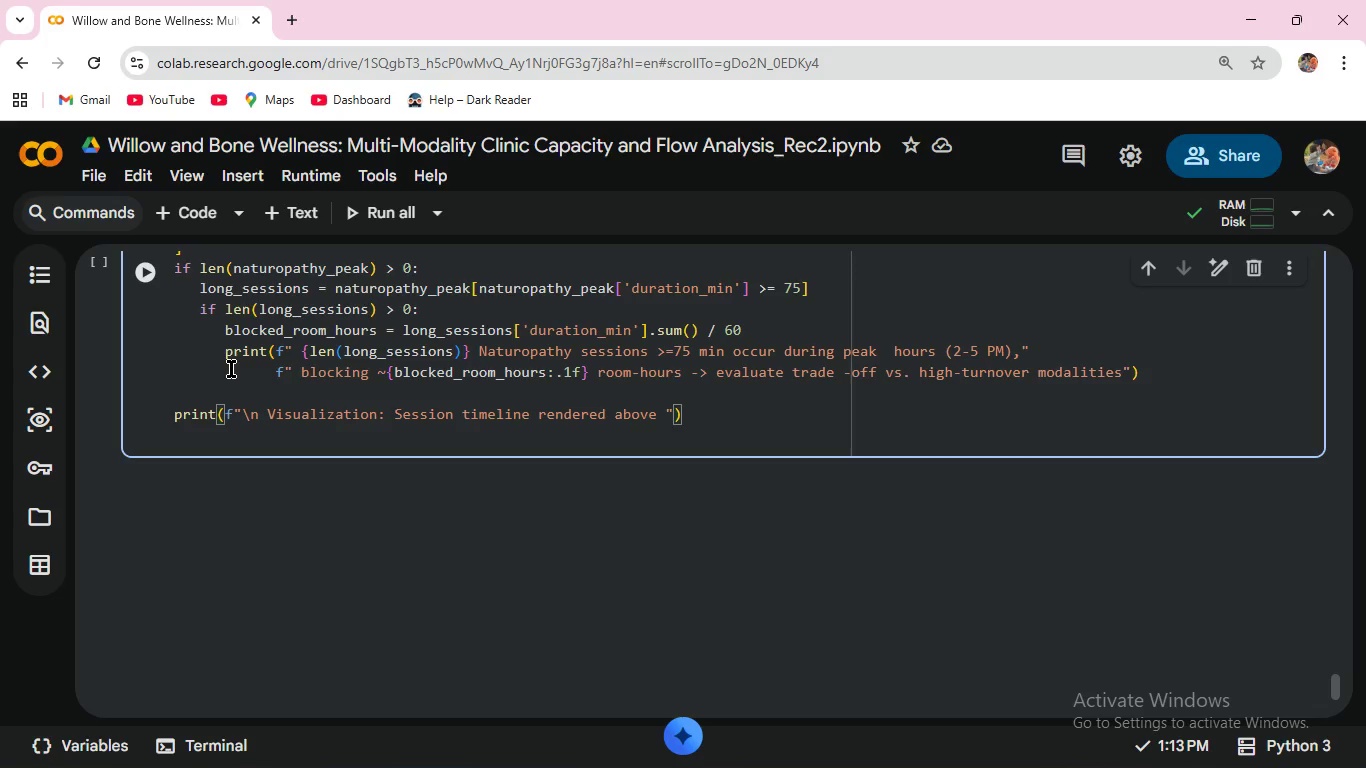 
key(ArrowRight)
 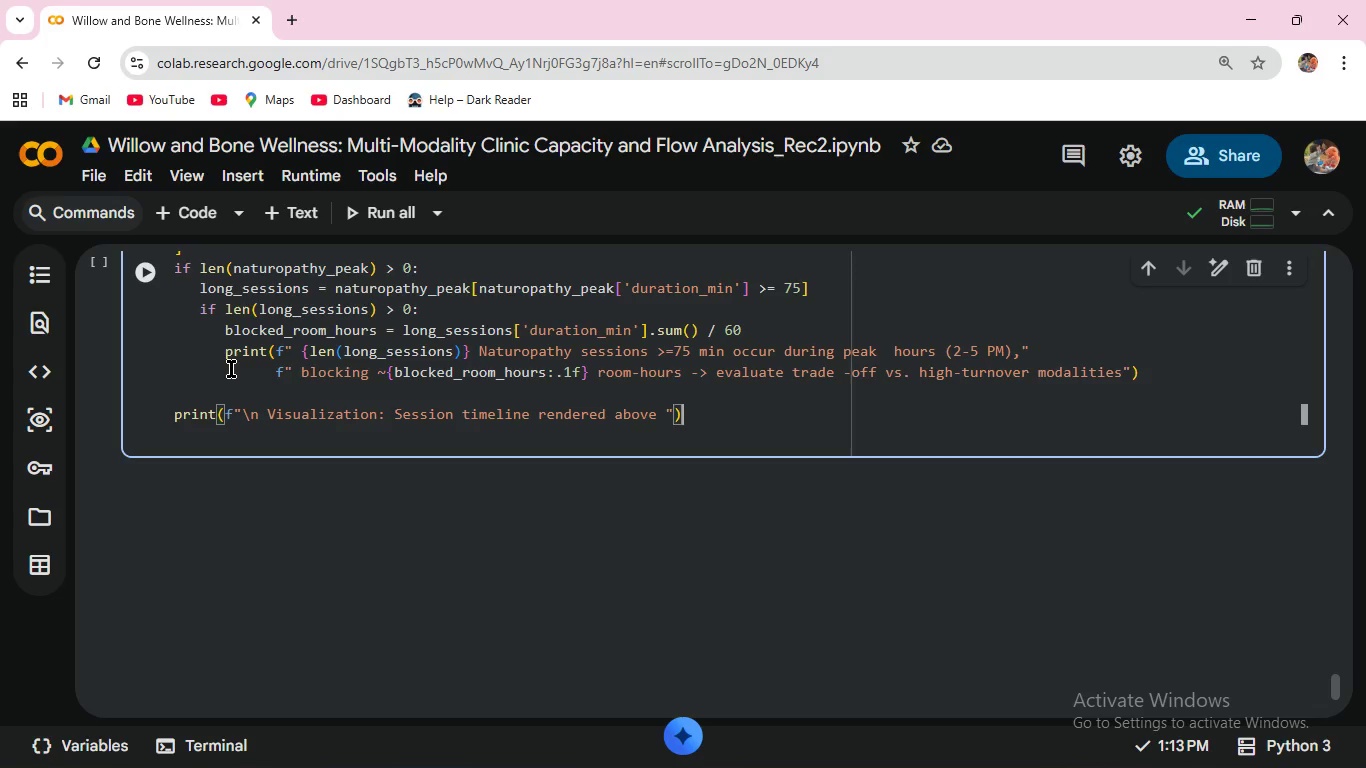 
key(ArrowRight)
 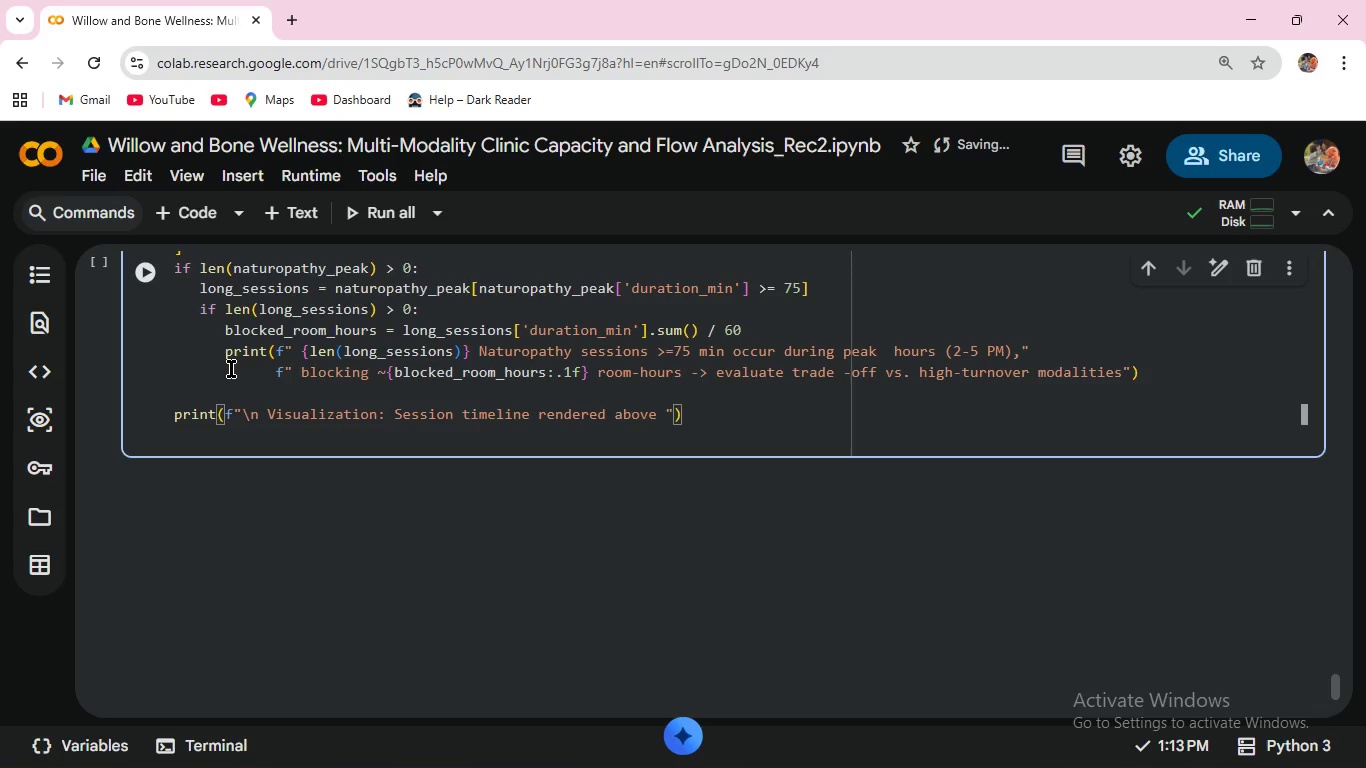 
key(Enter)
 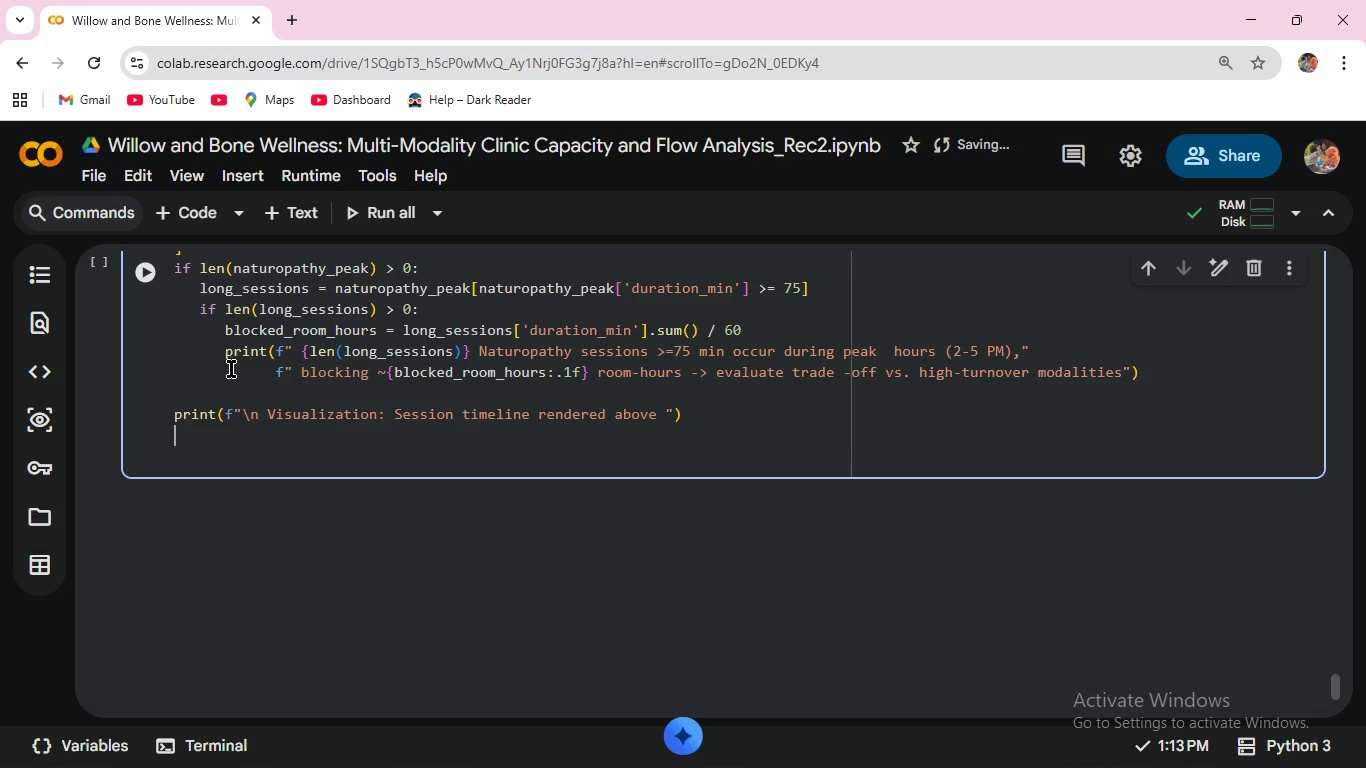 
type(print(f" Insight: Computed  programmatically from actual )
 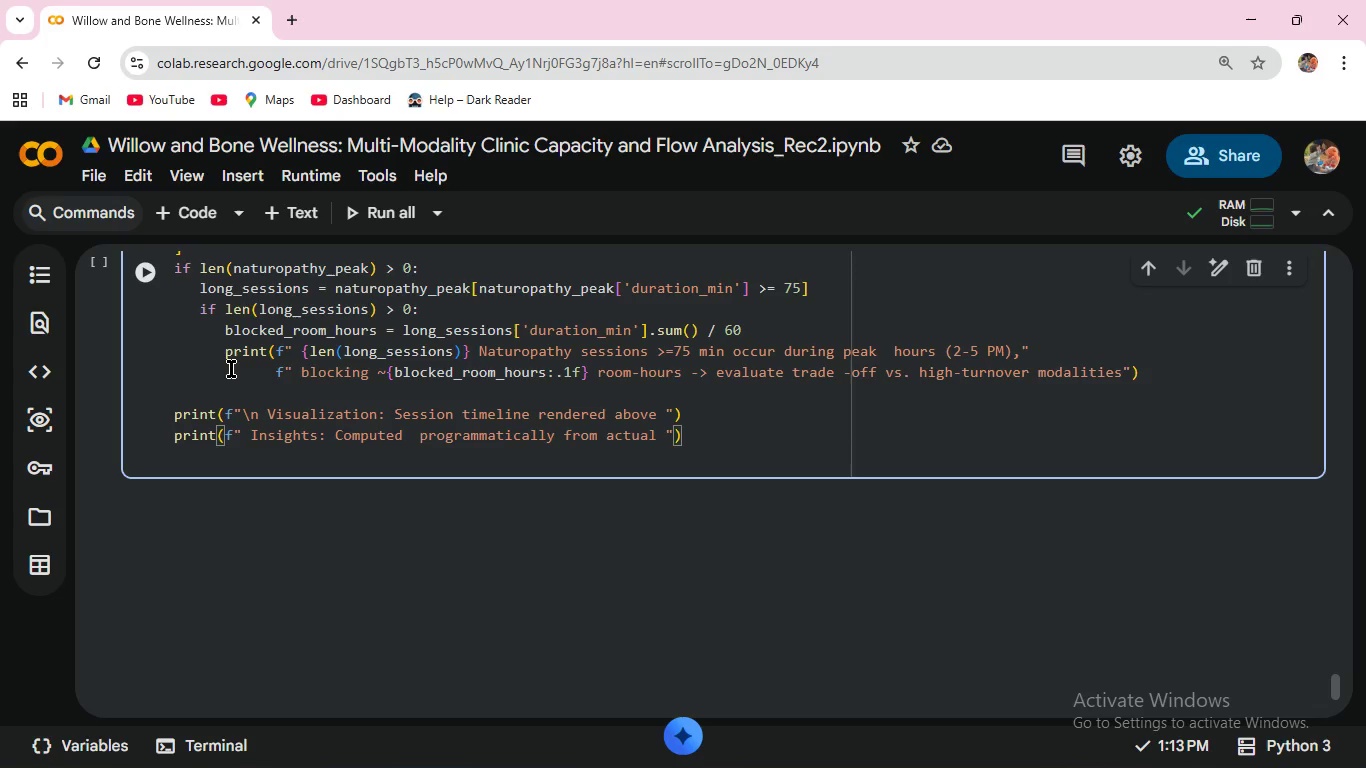 
type(data patterns)
 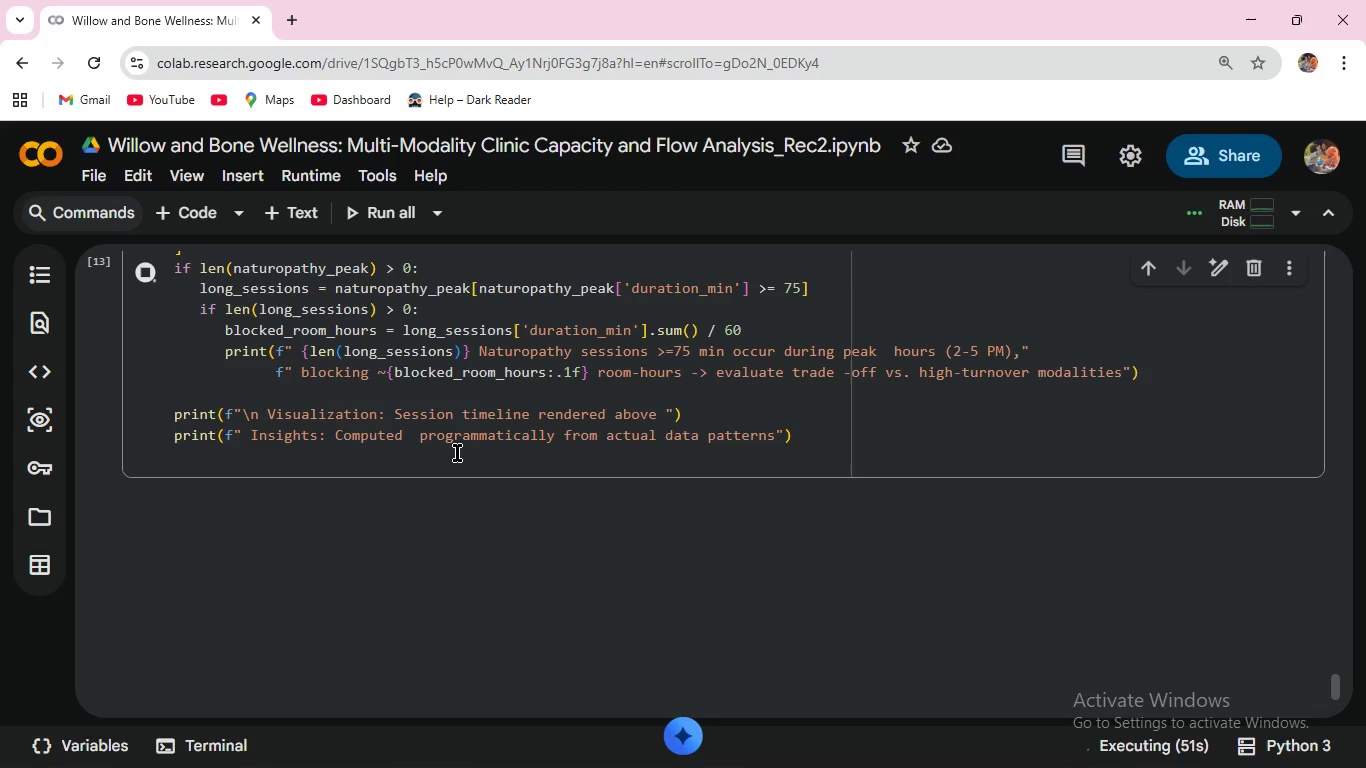 
wait(60.59)
 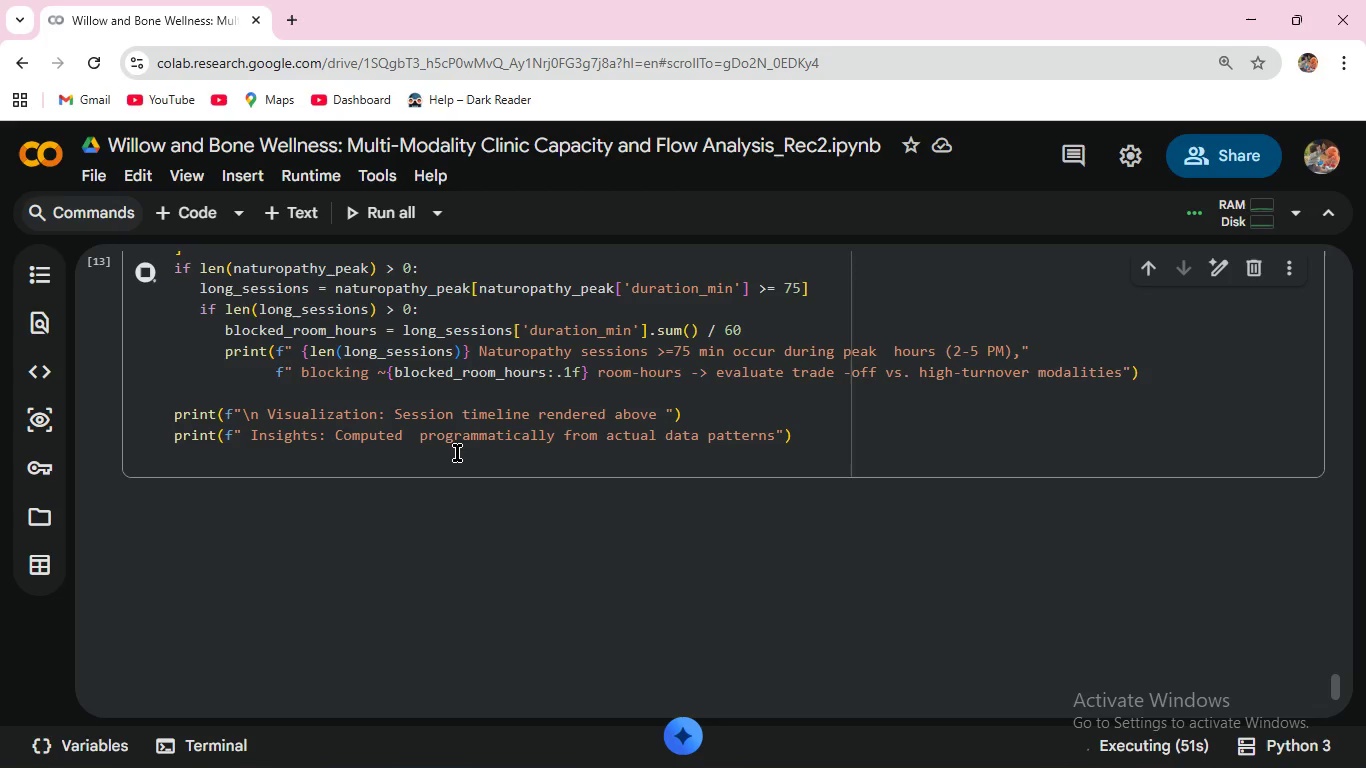 
left_click([1247, 13])